 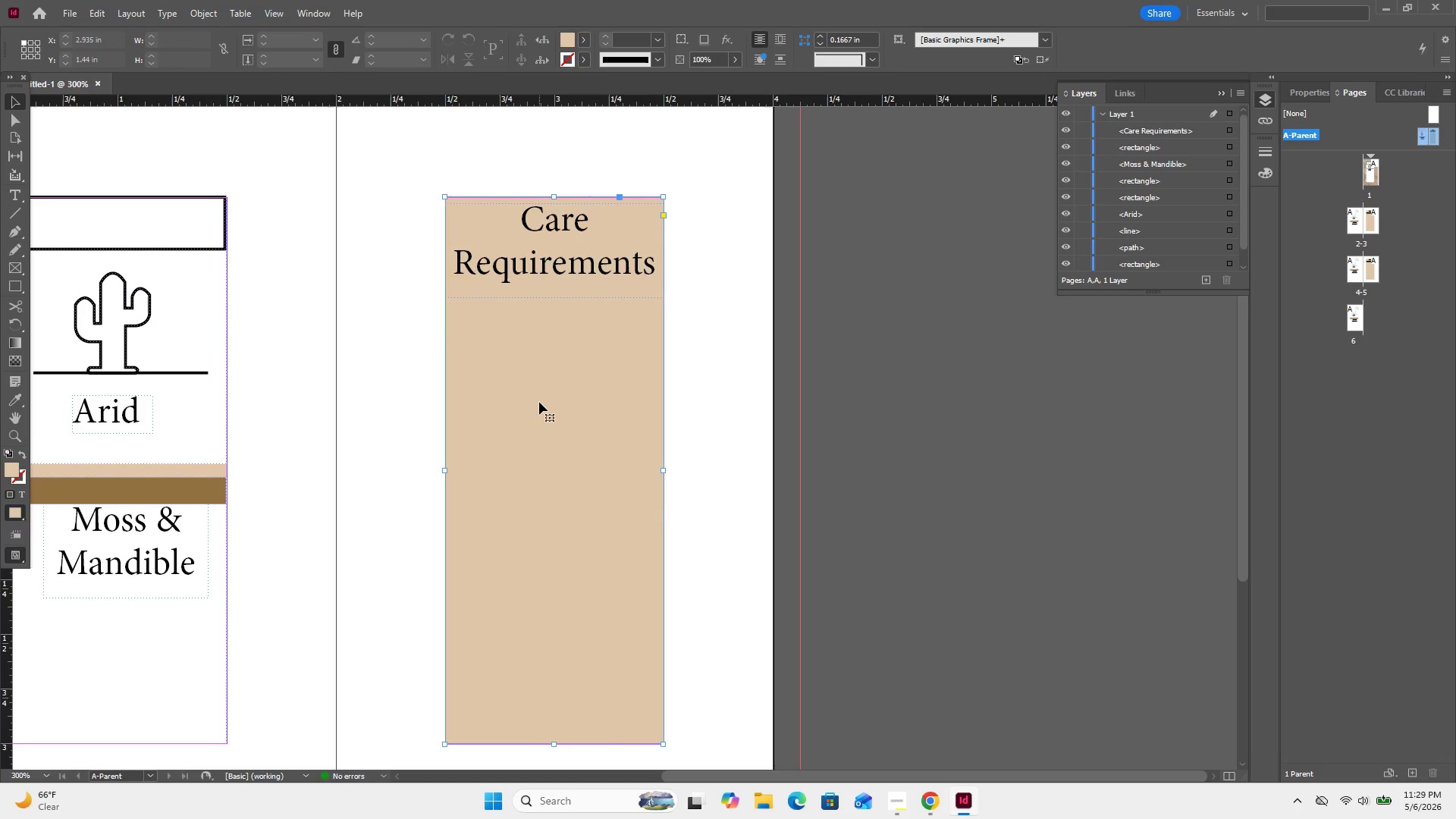 
key(Control+V)
 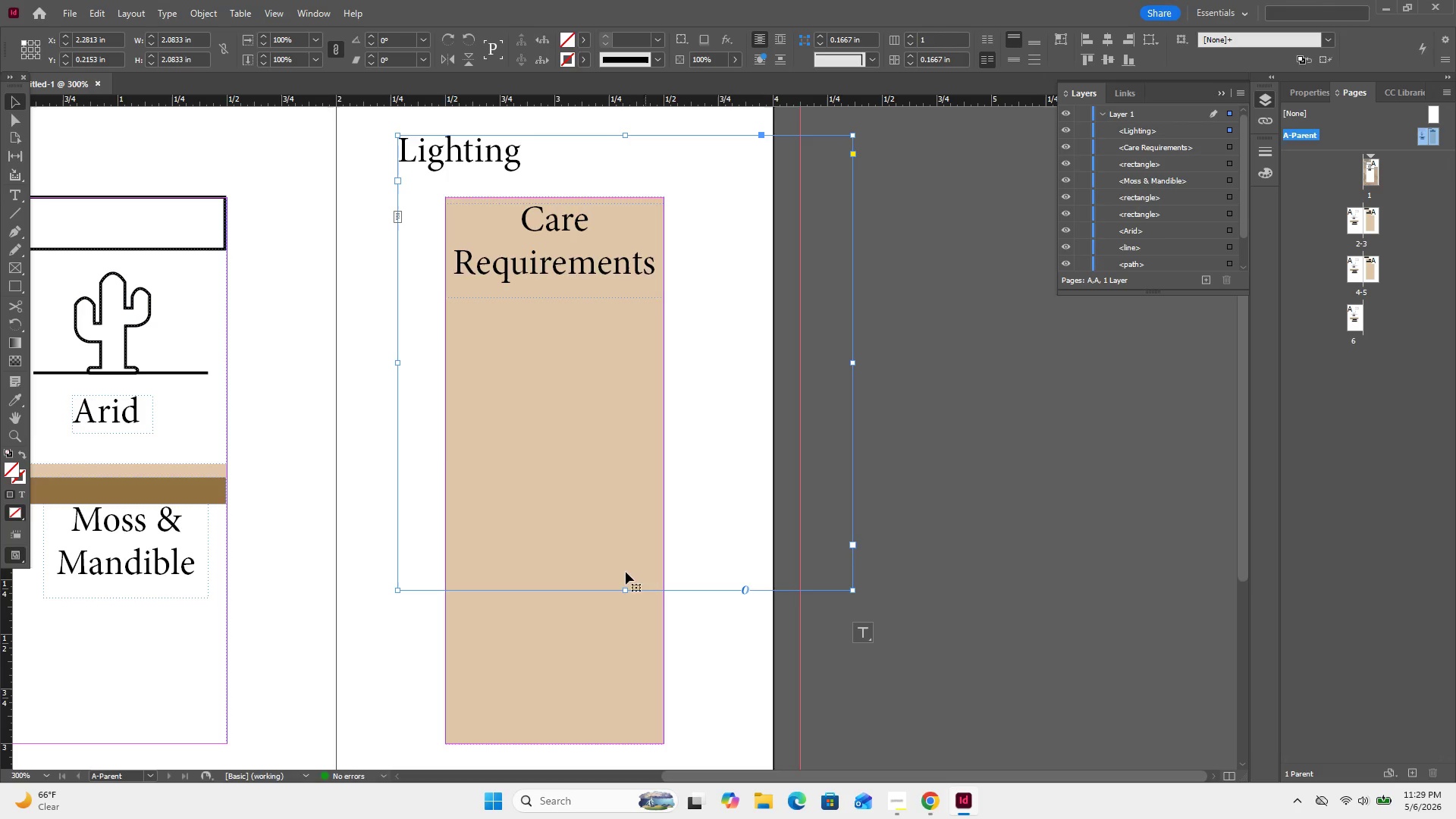 
left_click_drag(start_coordinate=[622, 590], to_coordinate=[566, 176])
 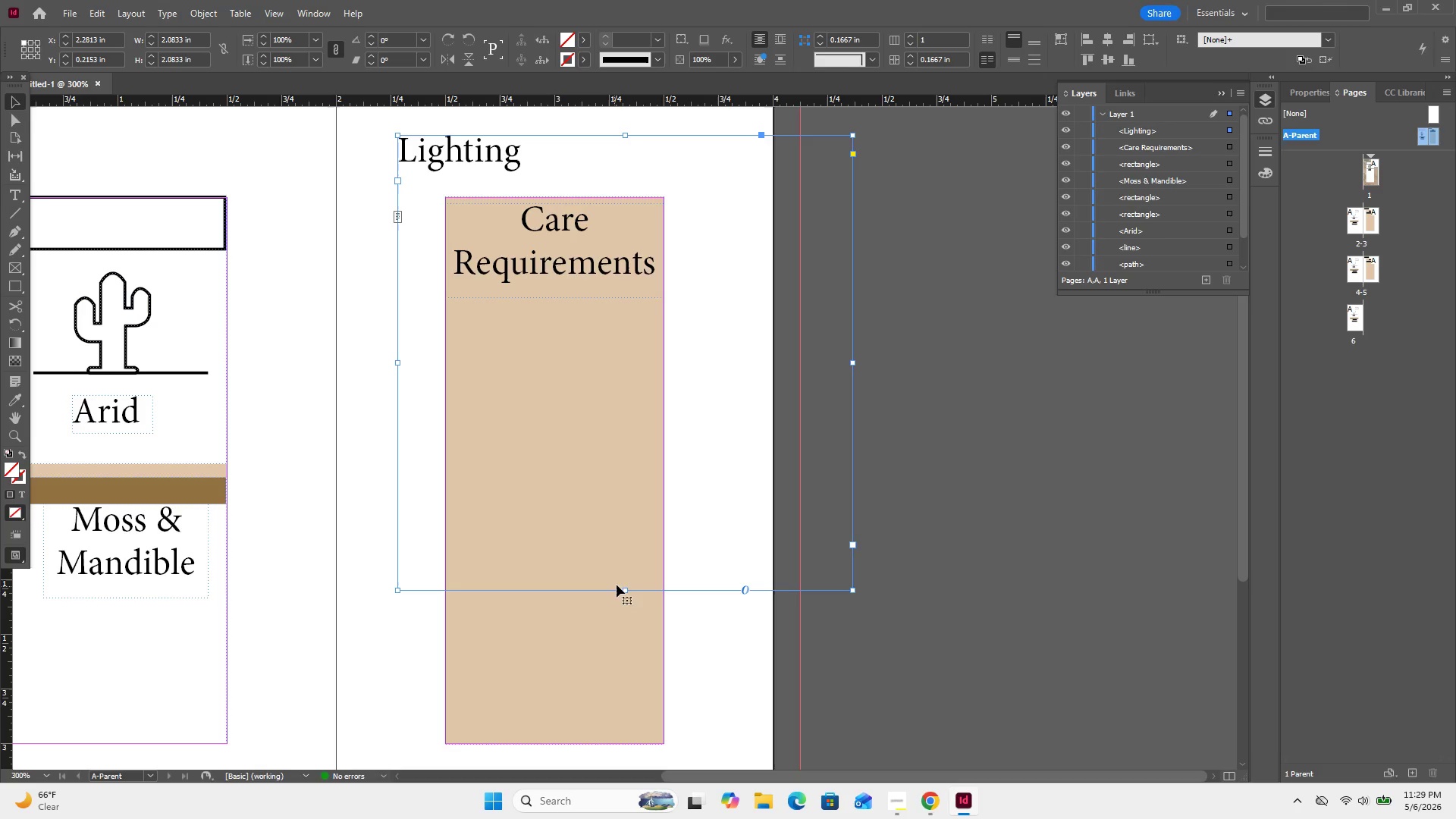 
left_click_drag(start_coordinate=[626, 588], to_coordinate=[556, 190])
 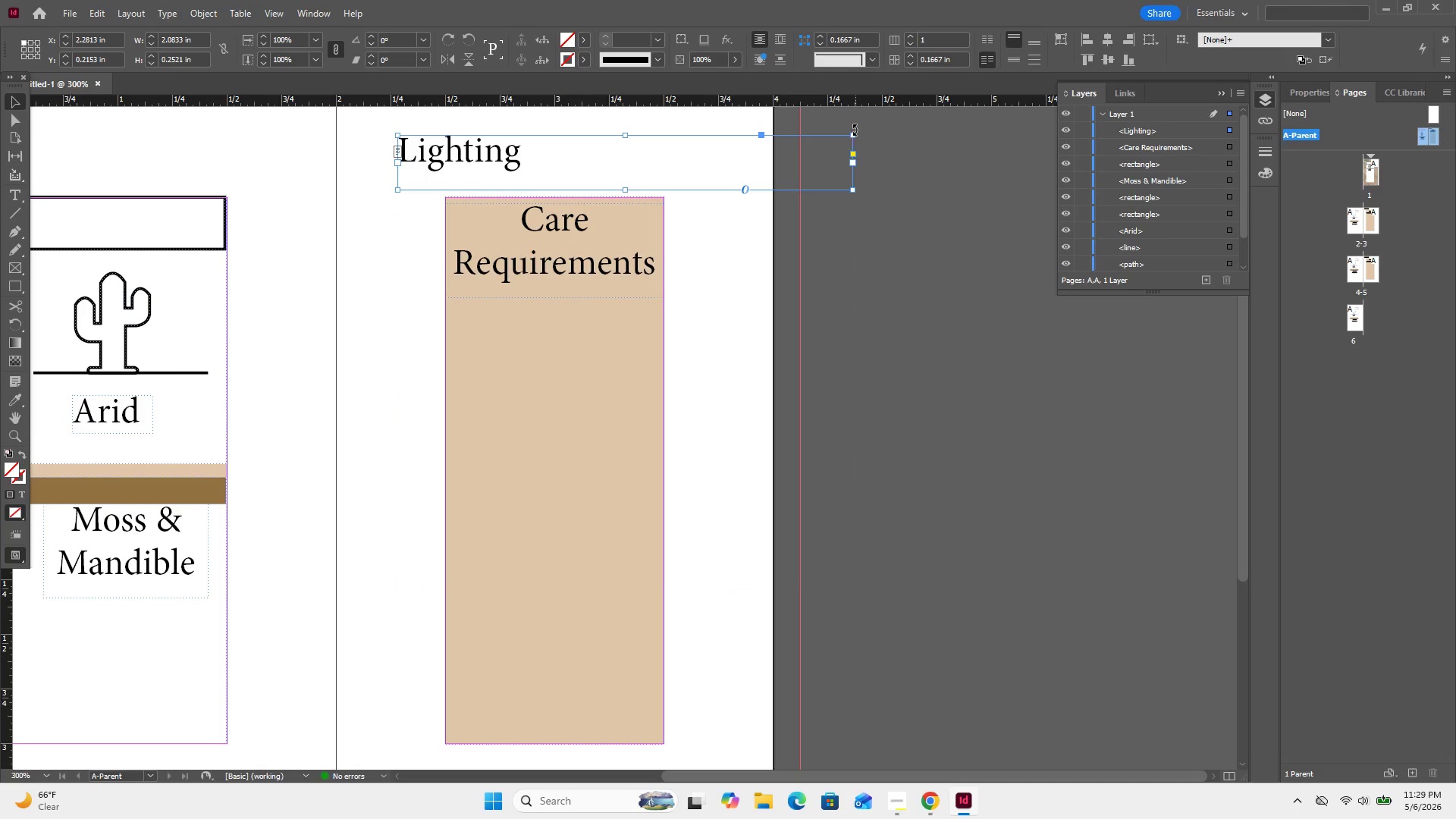 
left_click_drag(start_coordinate=[854, 190], to_coordinate=[858, 209])
 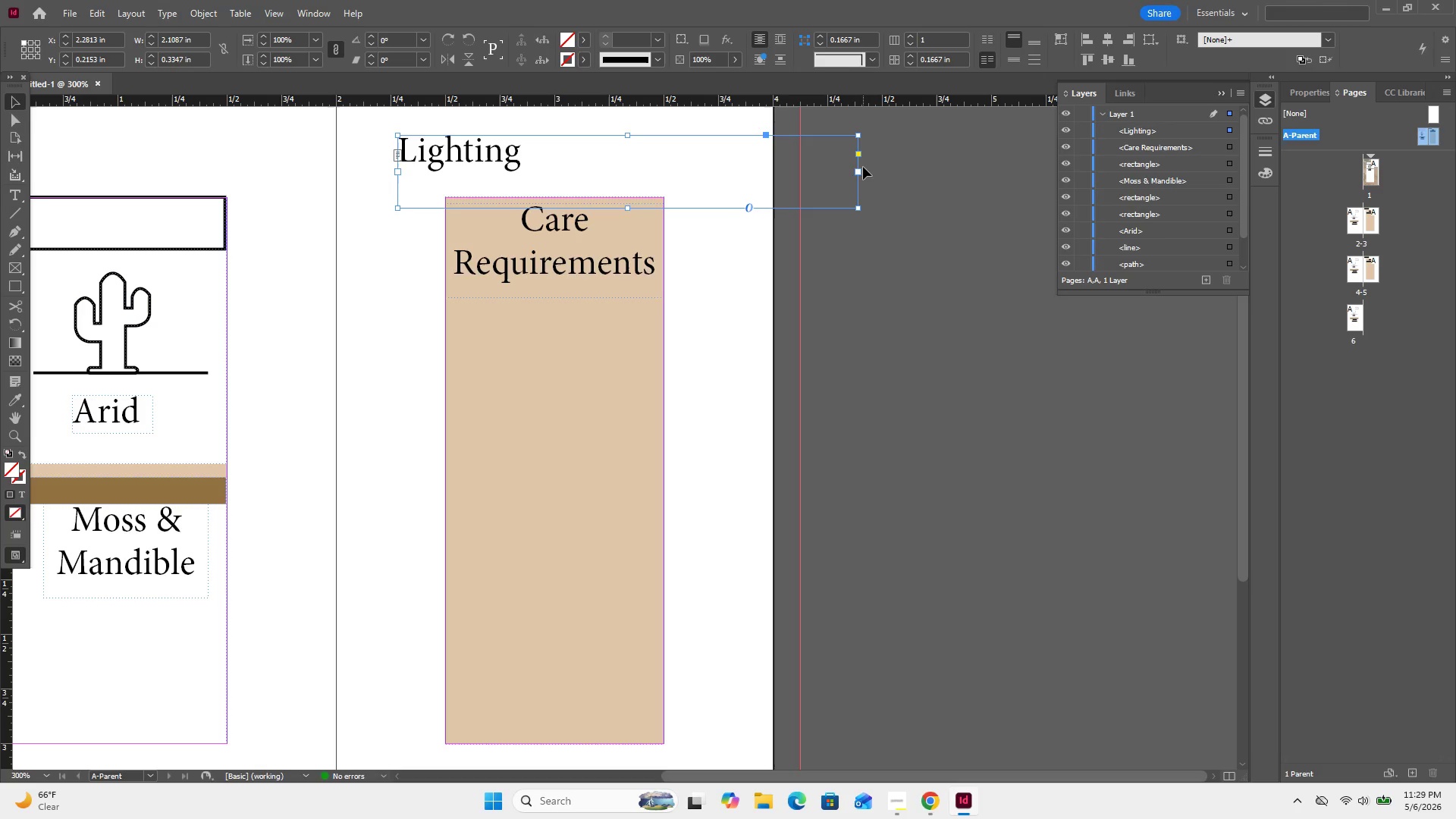 
wait(6.95)
 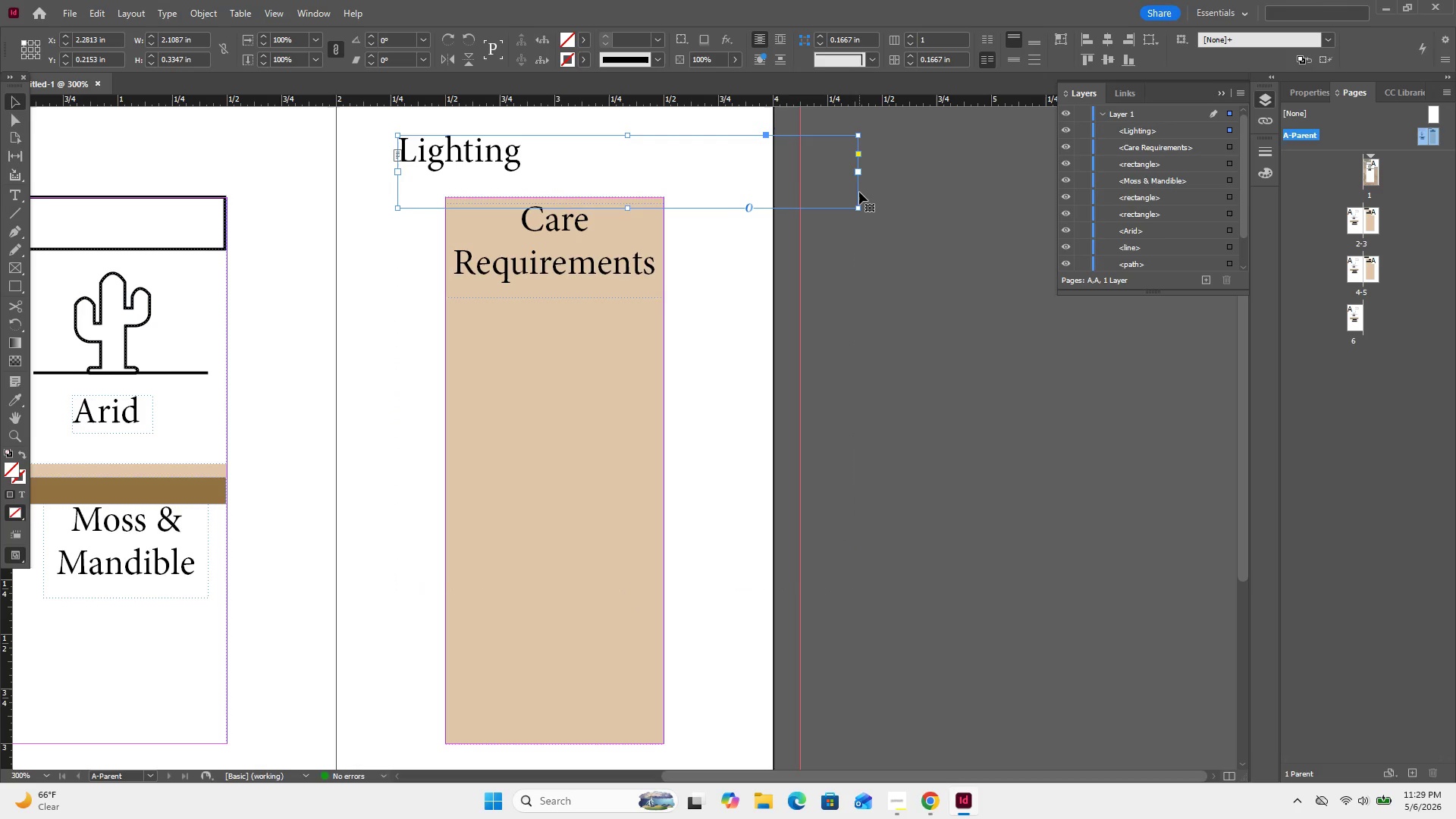 
left_click_drag(start_coordinate=[861, 209], to_coordinate=[538, 173])
 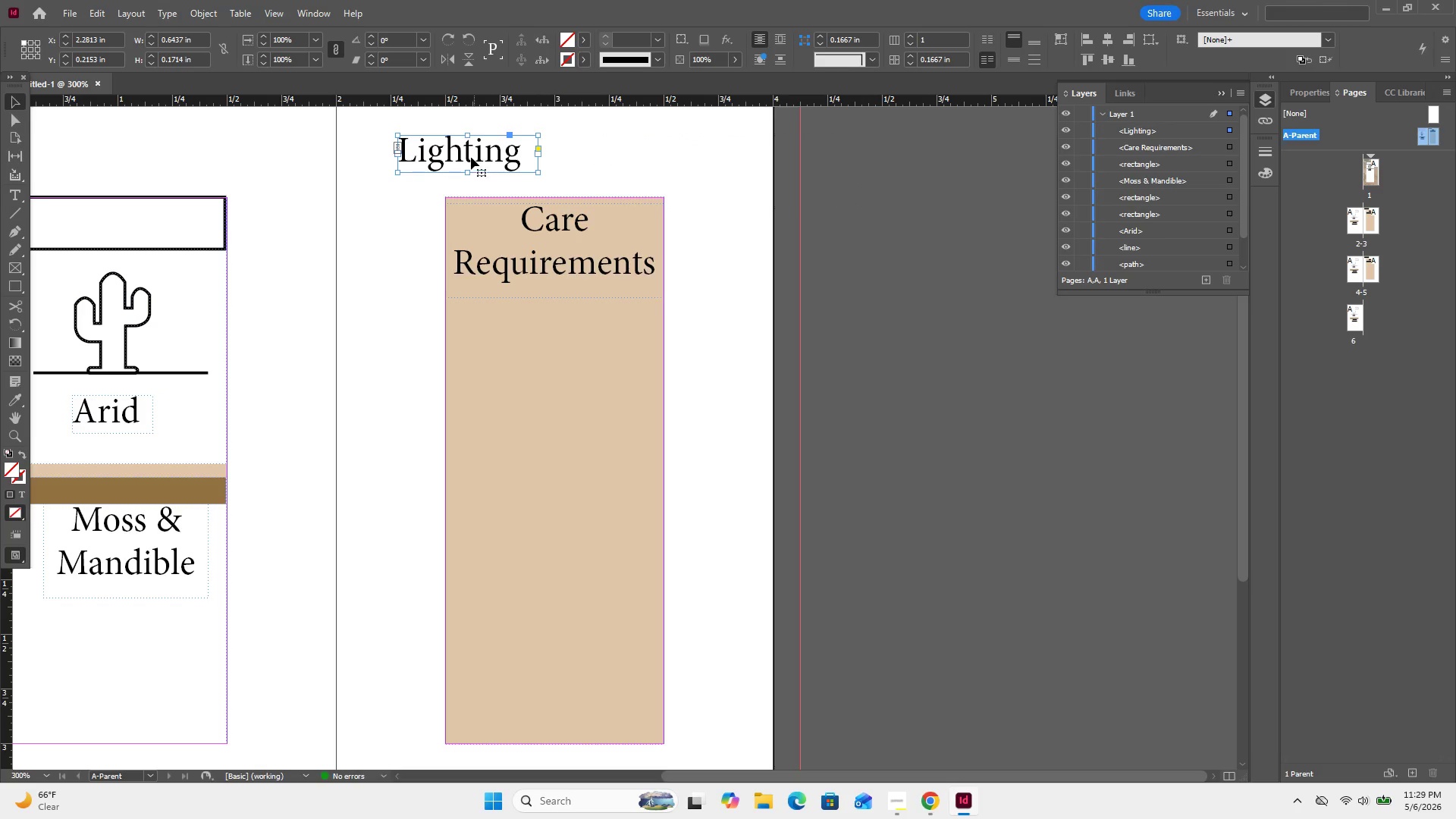 
left_click_drag(start_coordinate=[468, 157], to_coordinate=[529, 328])
 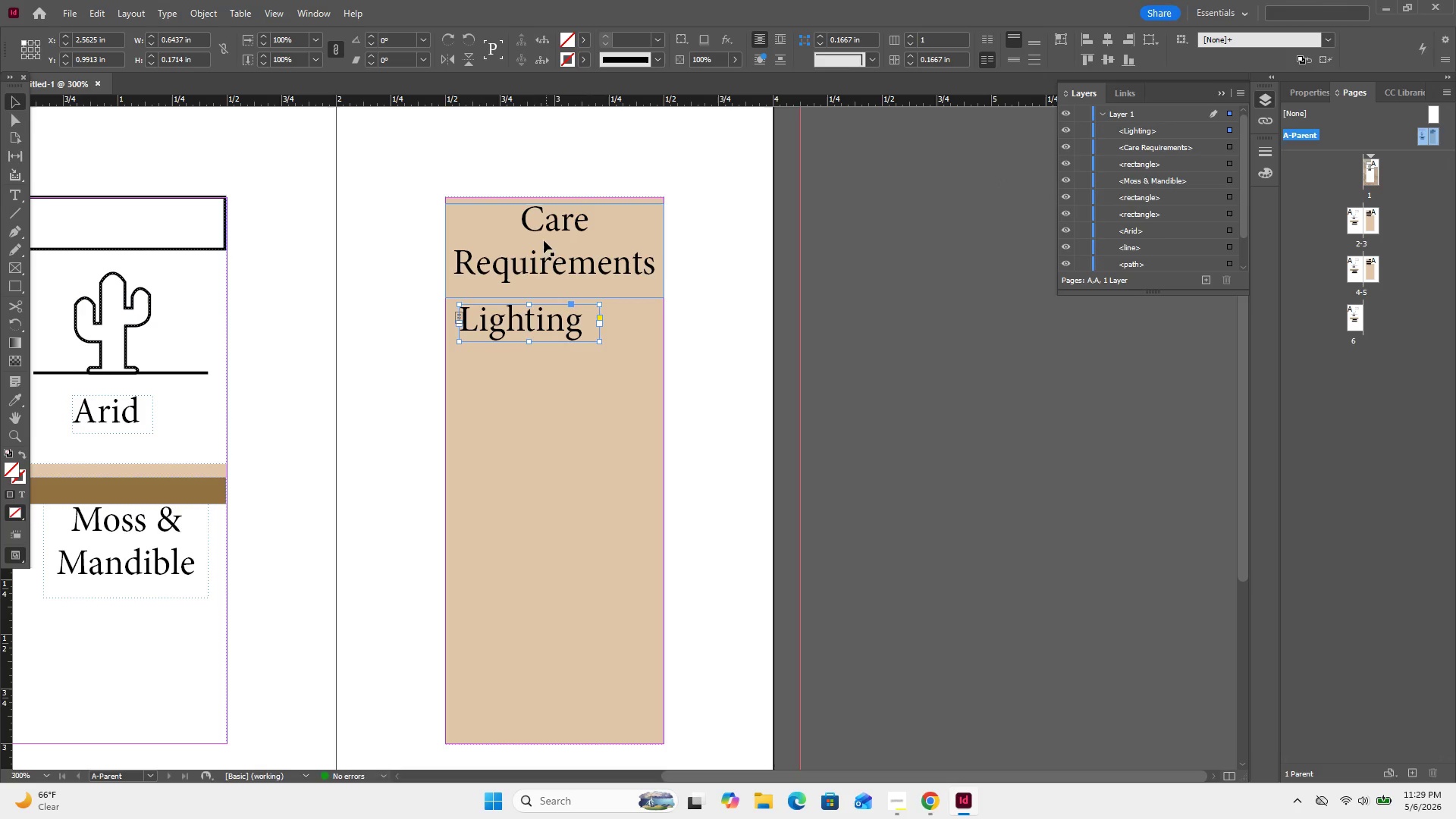 
wait(5.03)
 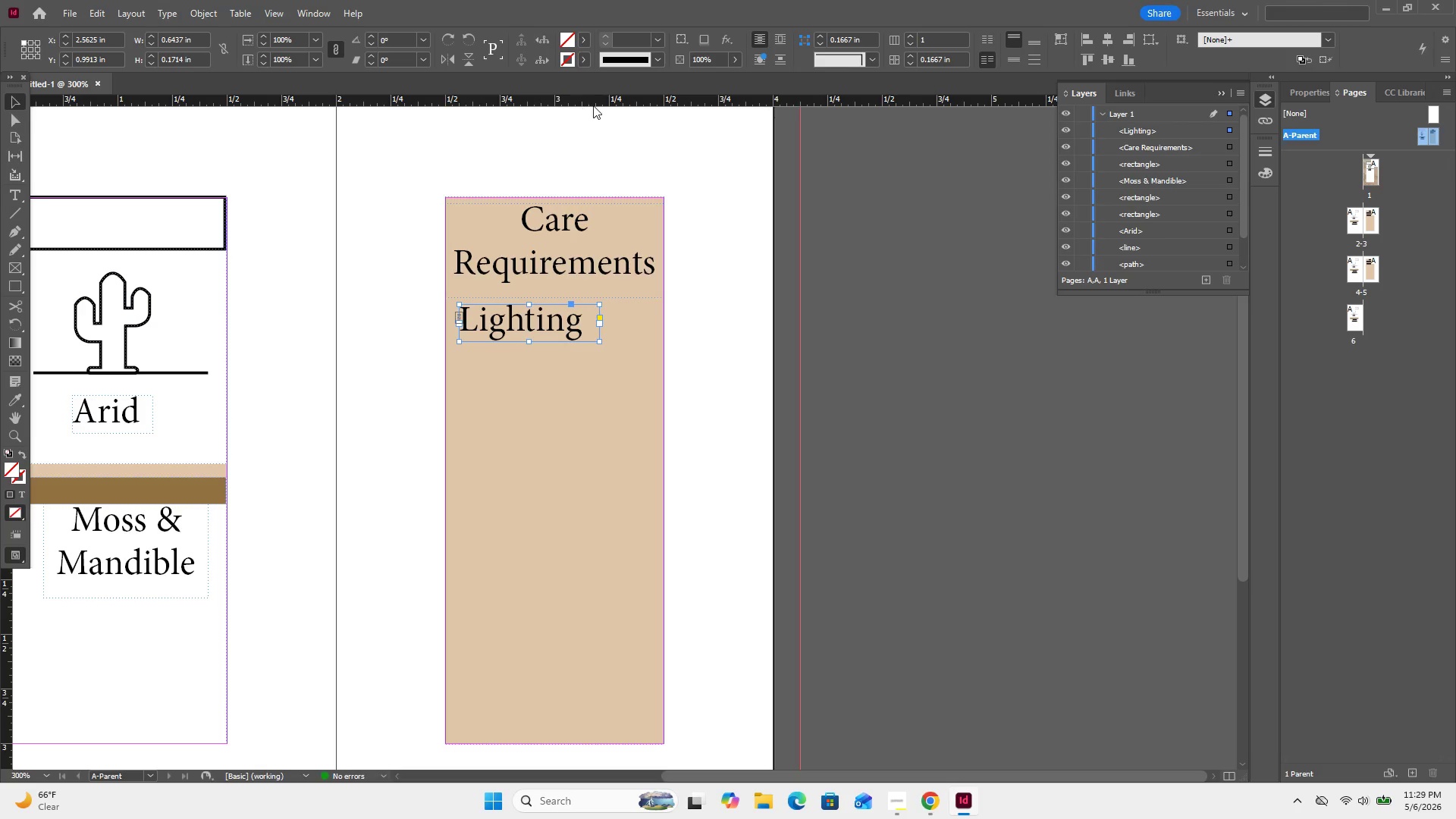 
double_click([528, 308])
 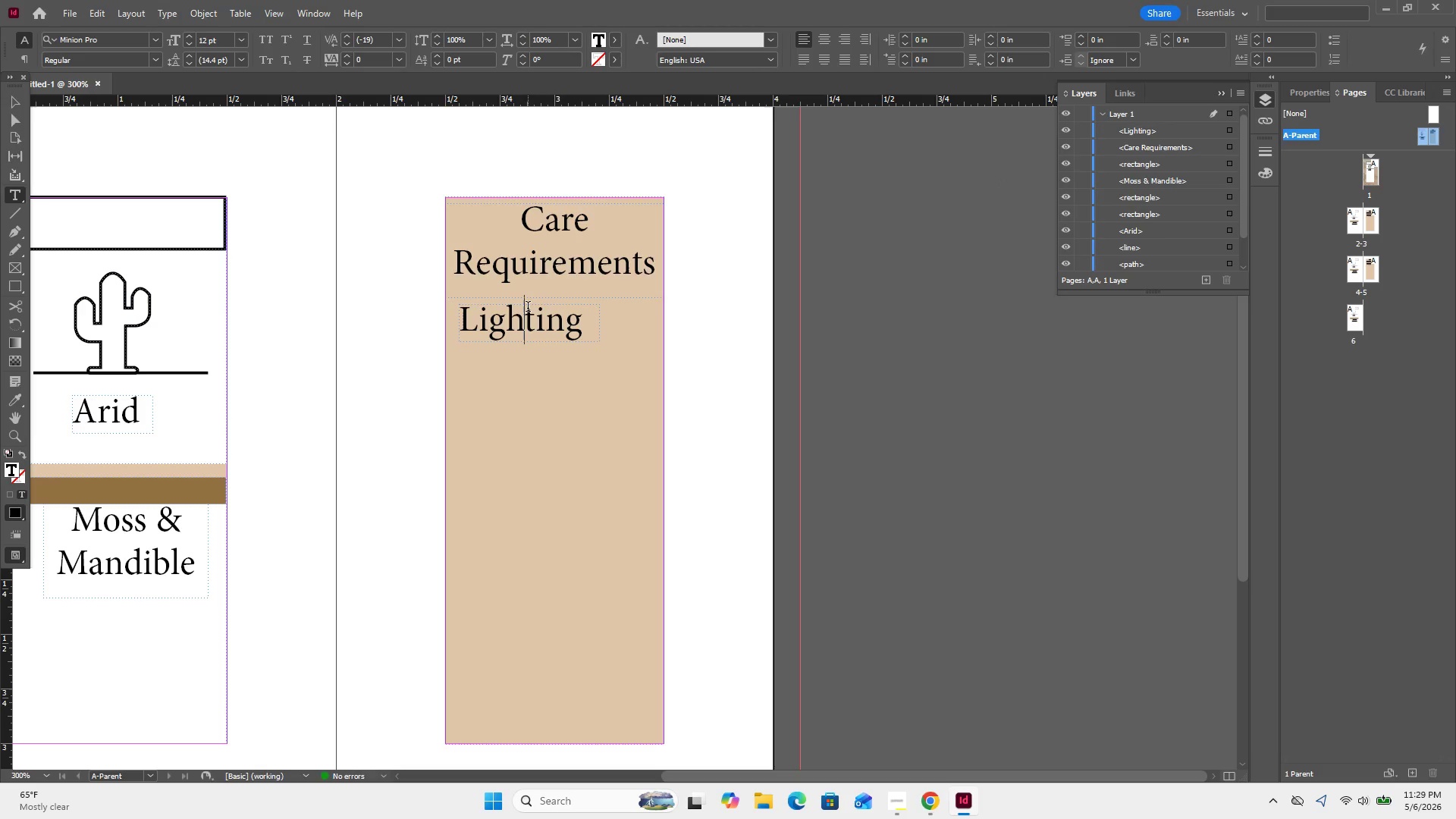 
key(Control+A)
 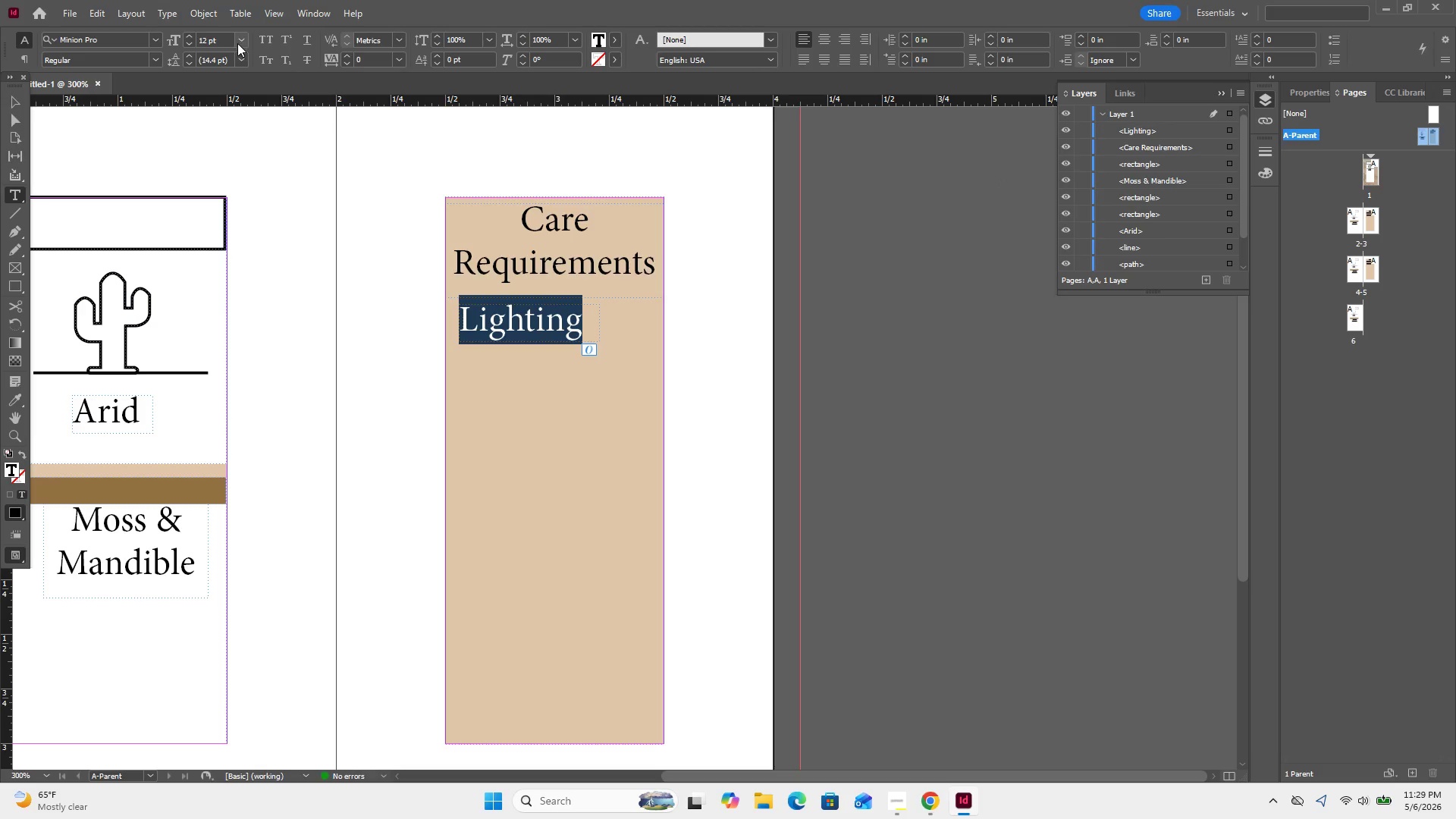 
left_click([240, 42])
 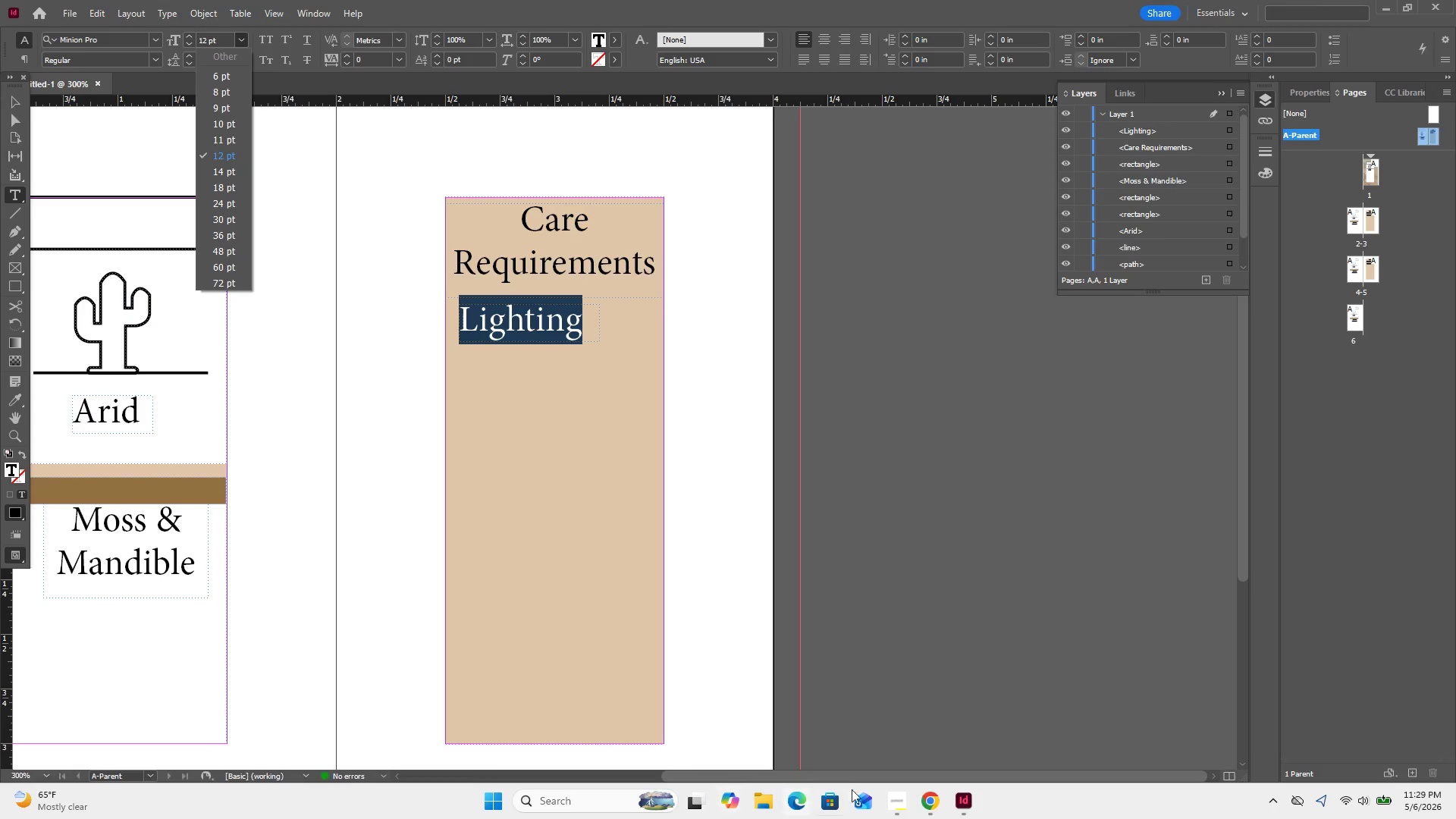 
left_click([884, 792])